 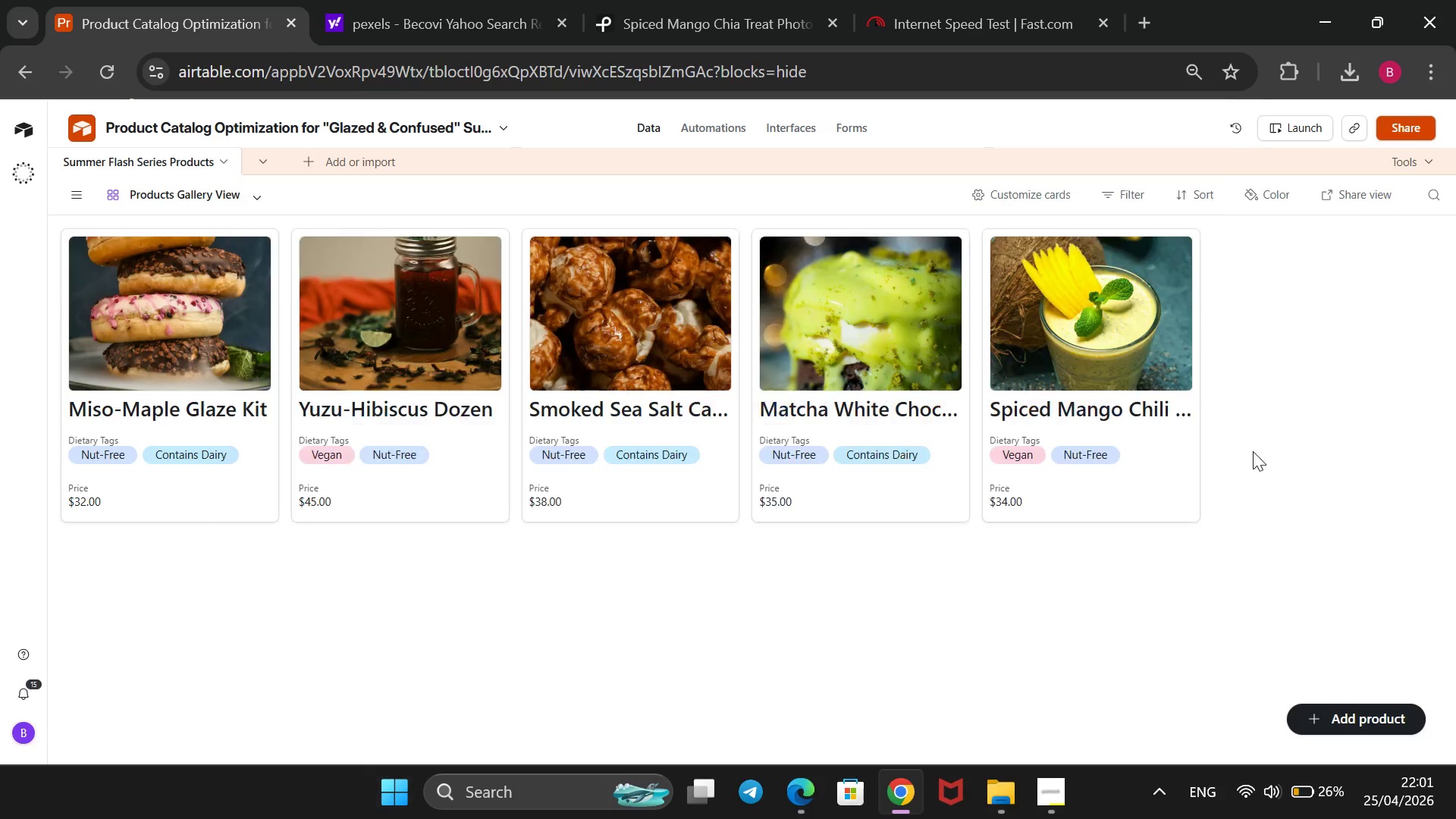 
hold_key(key=MetaLeft, duration=1.52)
 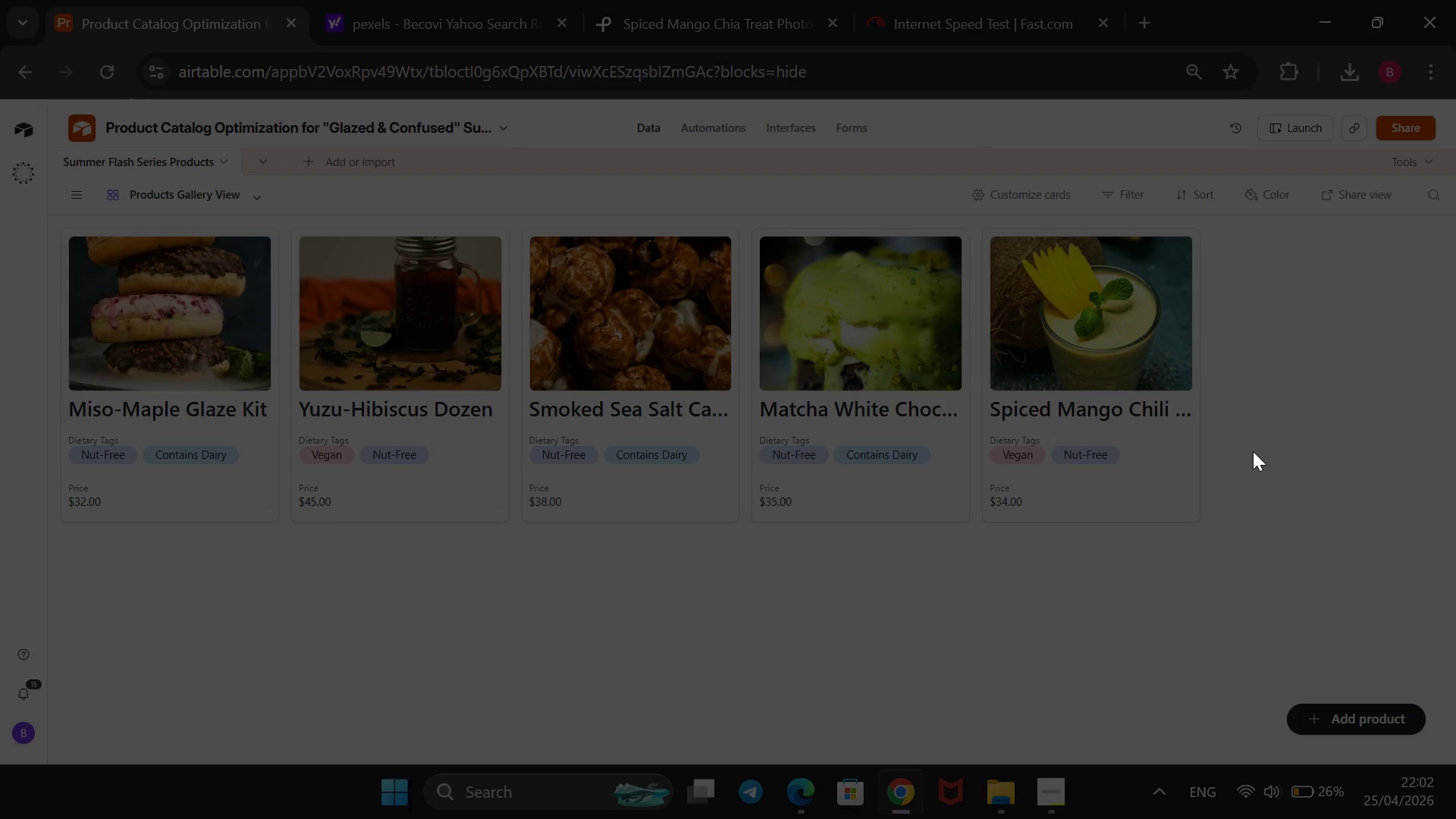 
key(Meta+PrintScreen)
 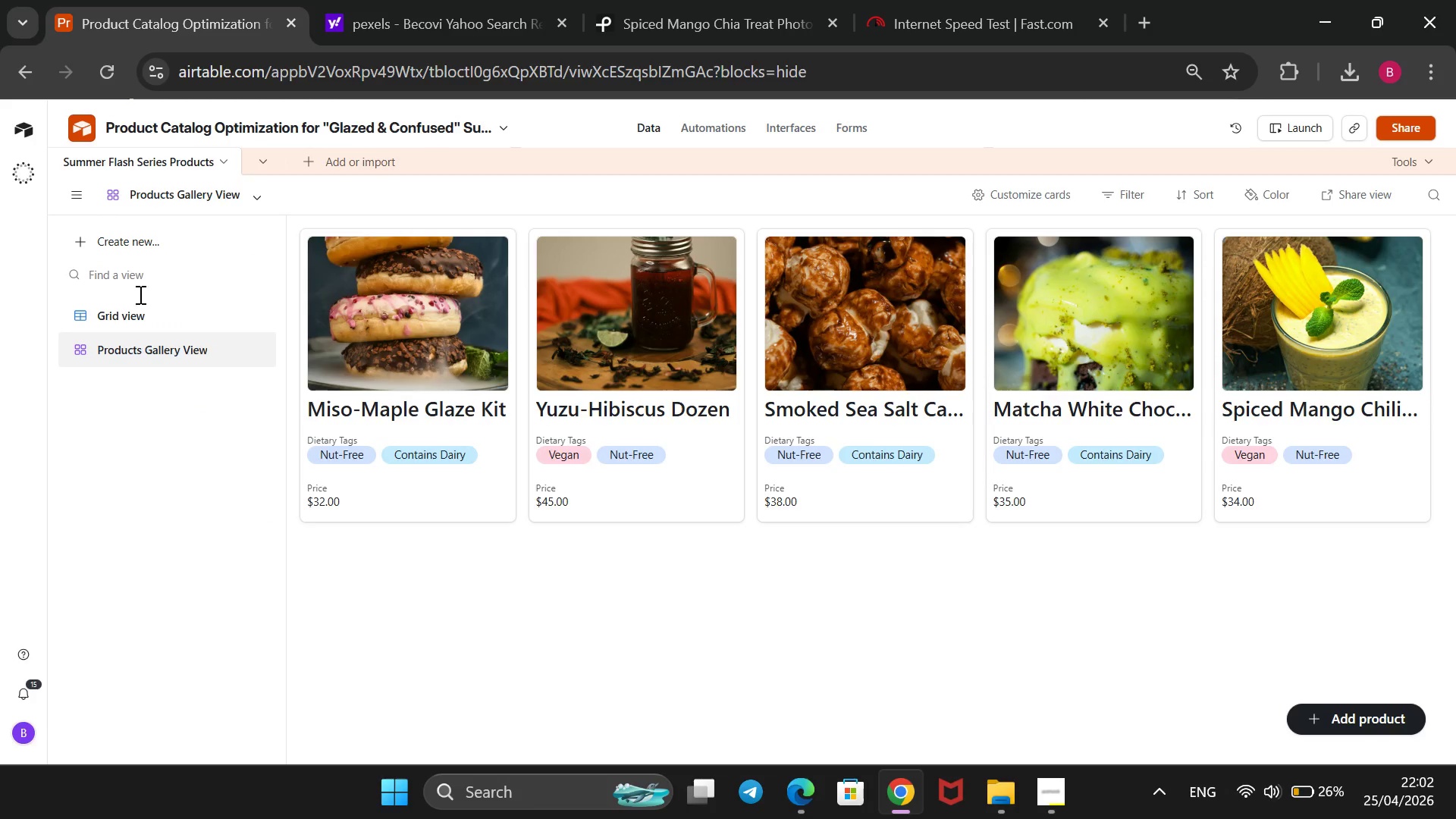 
left_click([143, 313])
 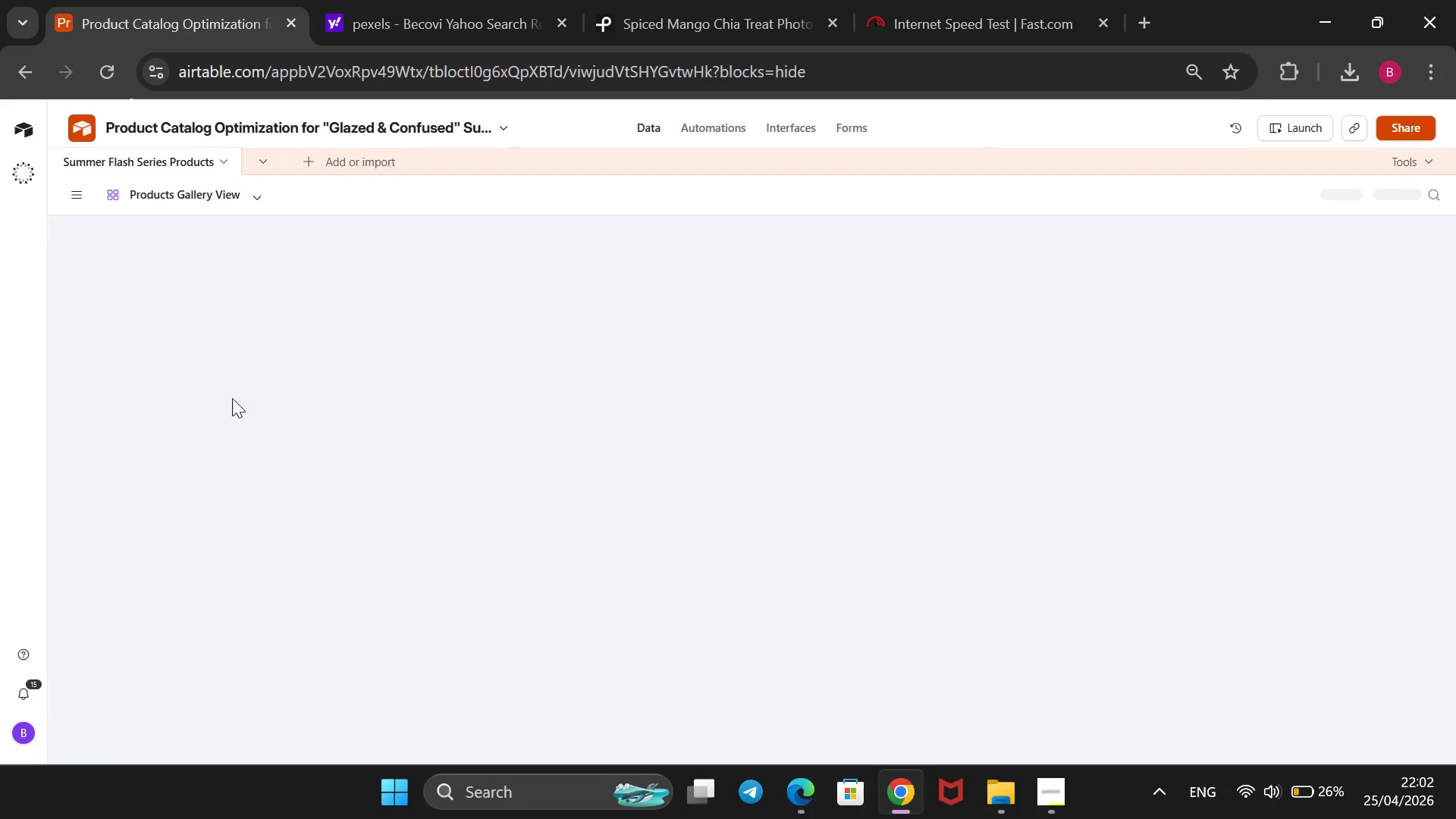 
mouse_move([372, 440])
 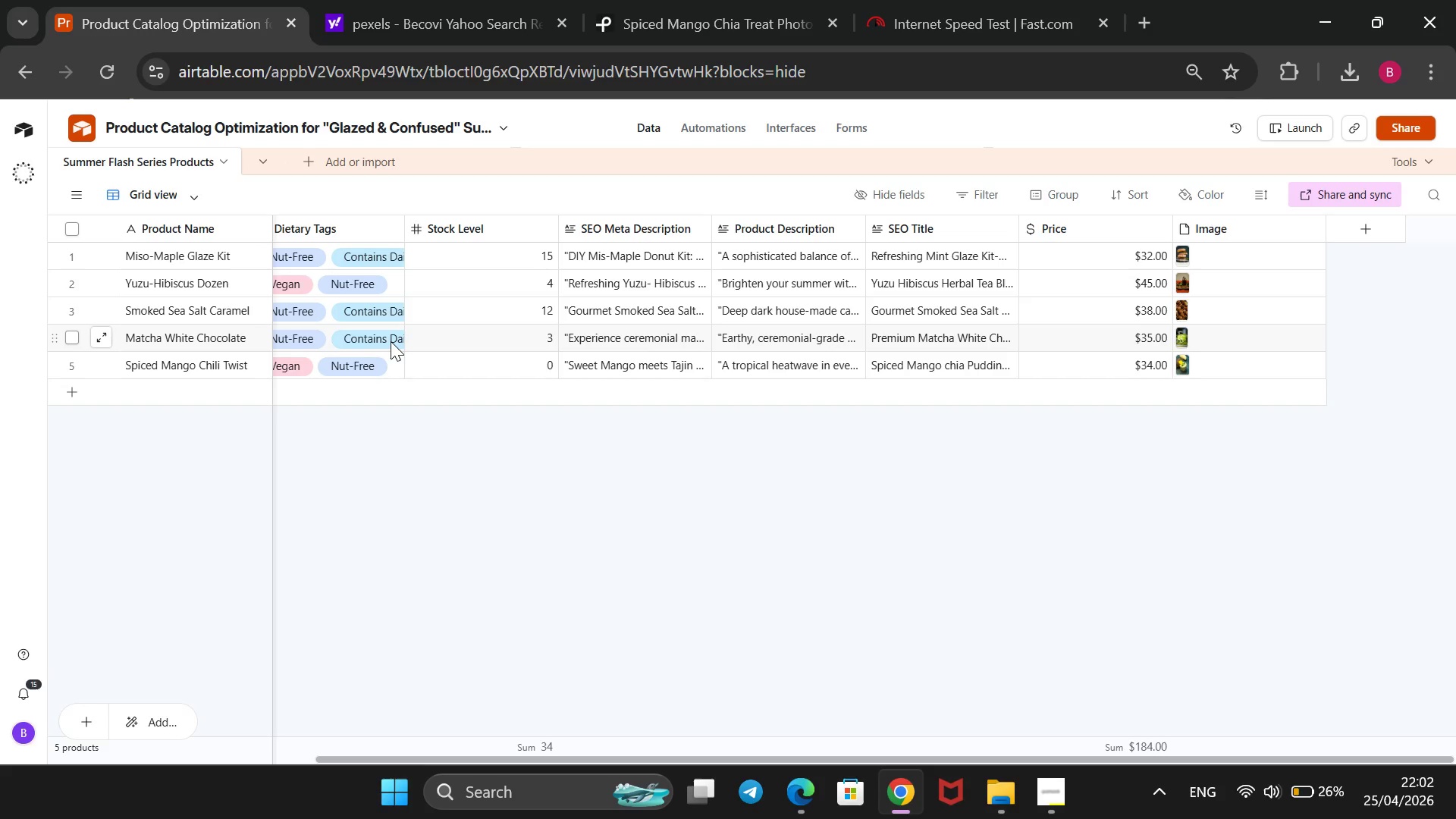 
scroll: coordinate [381, 329], scroll_direction: up, amount: 4.0
 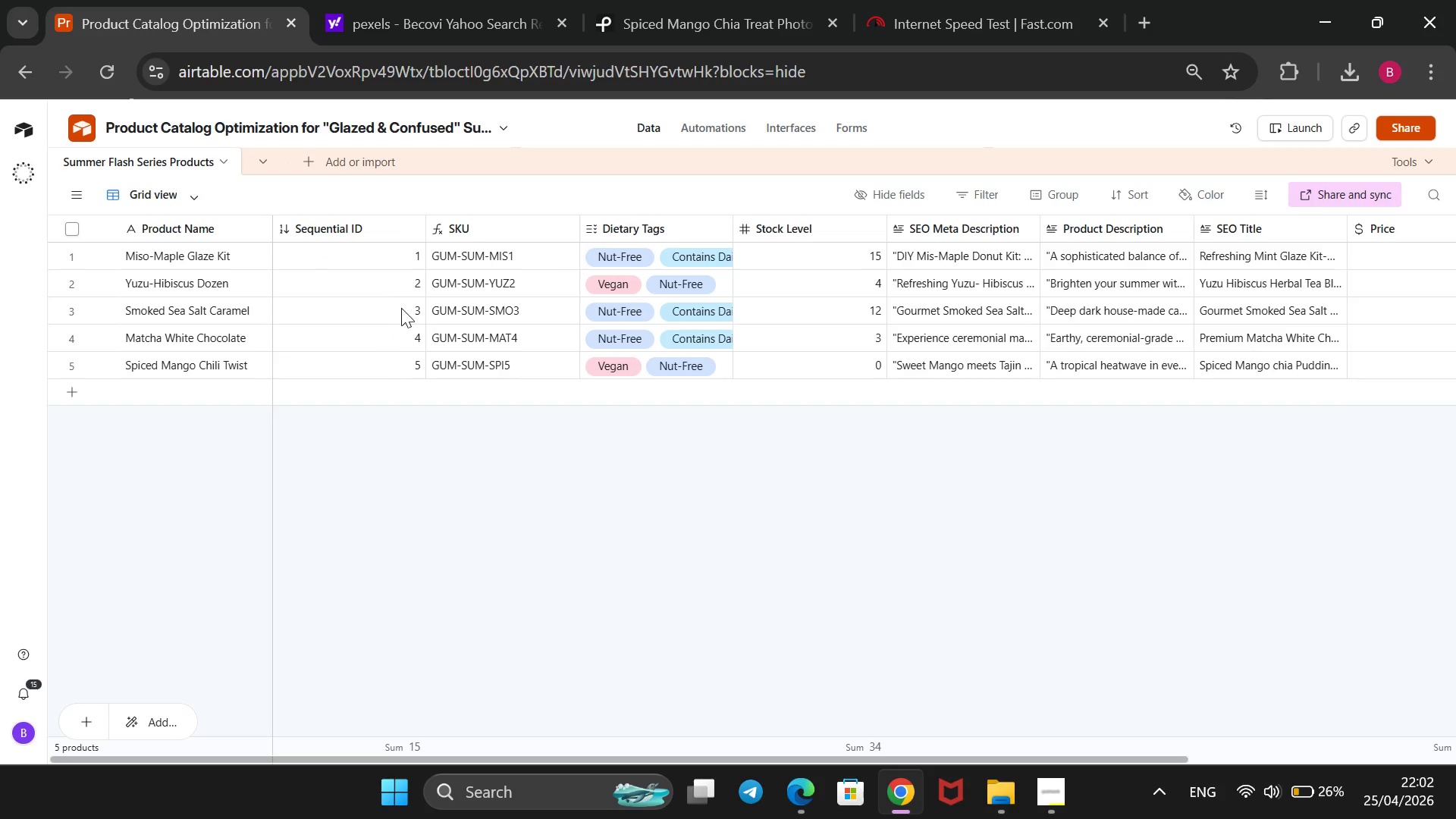 
wait(8.04)
 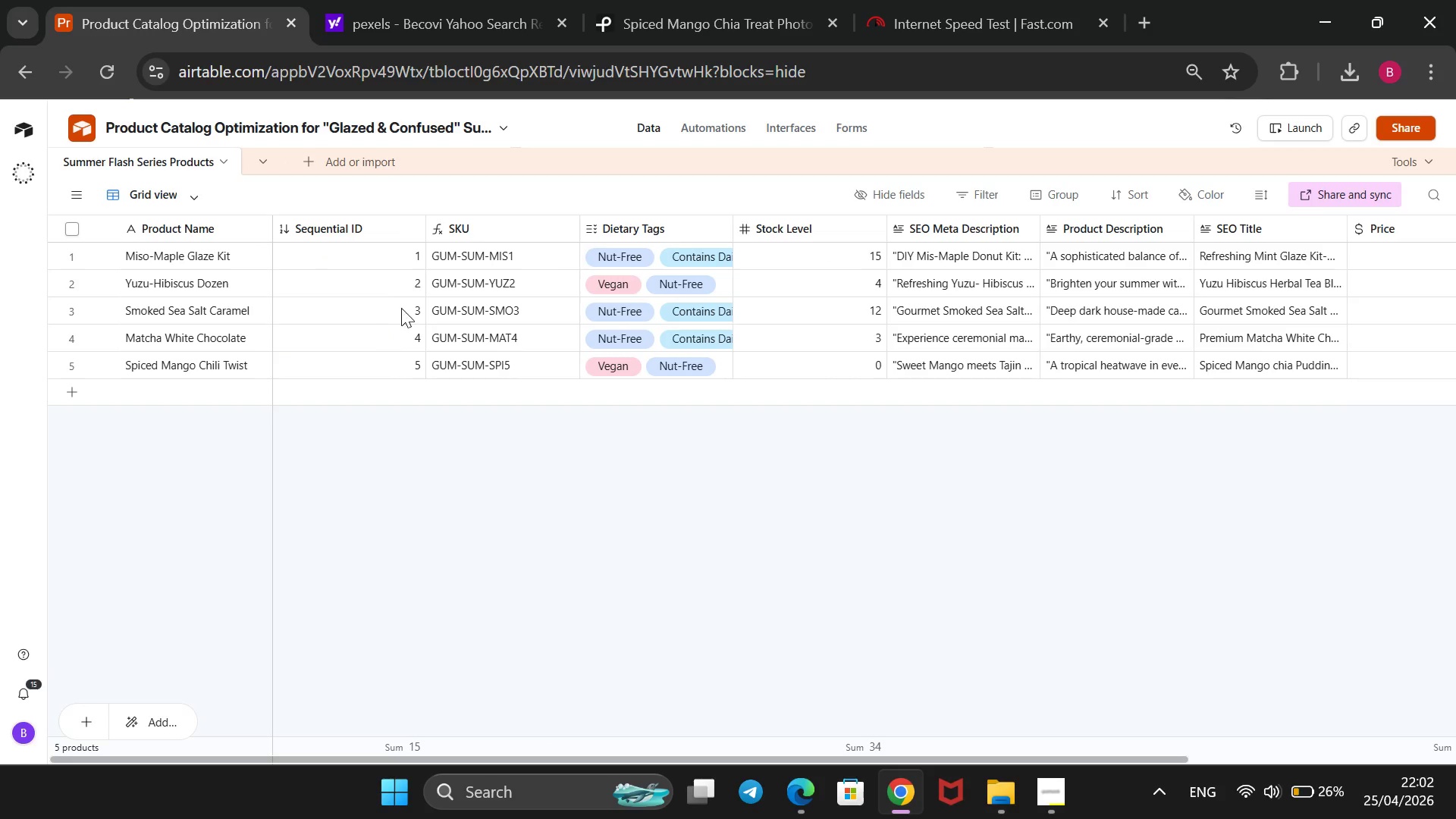 
left_click([193, 194])
 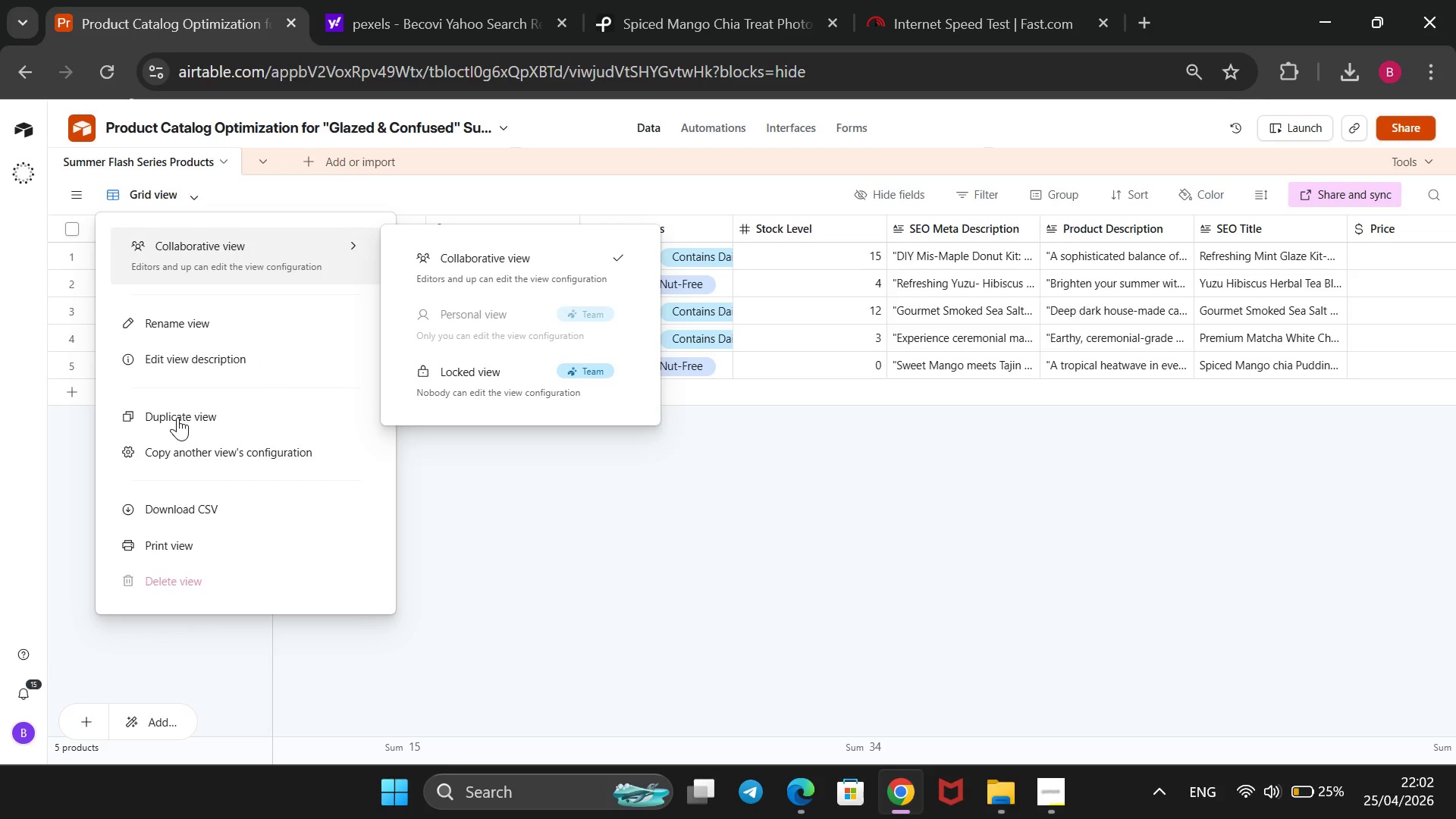 
wait(5.59)
 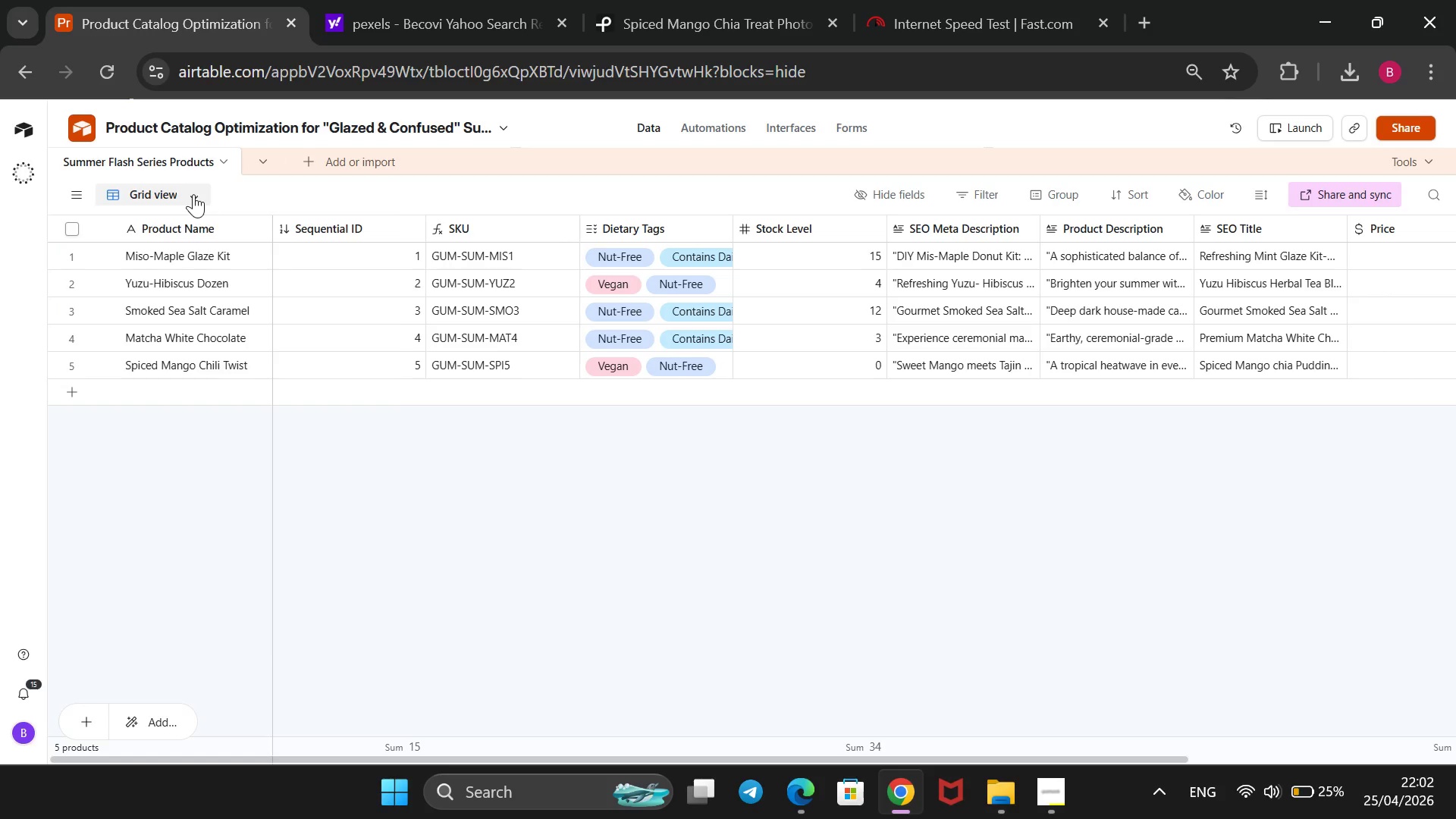 
left_click([178, 502])
 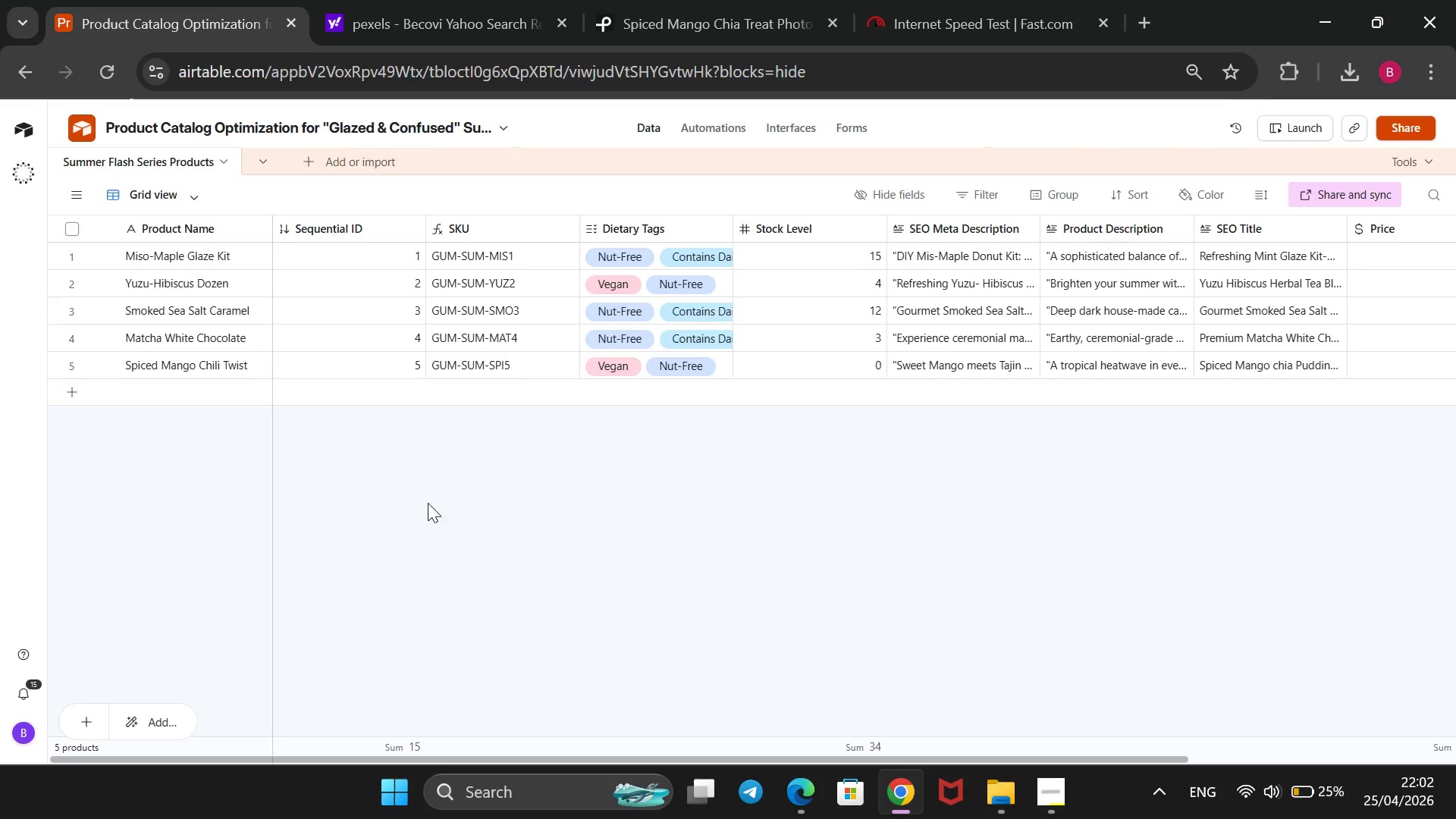 
wait(10.58)
 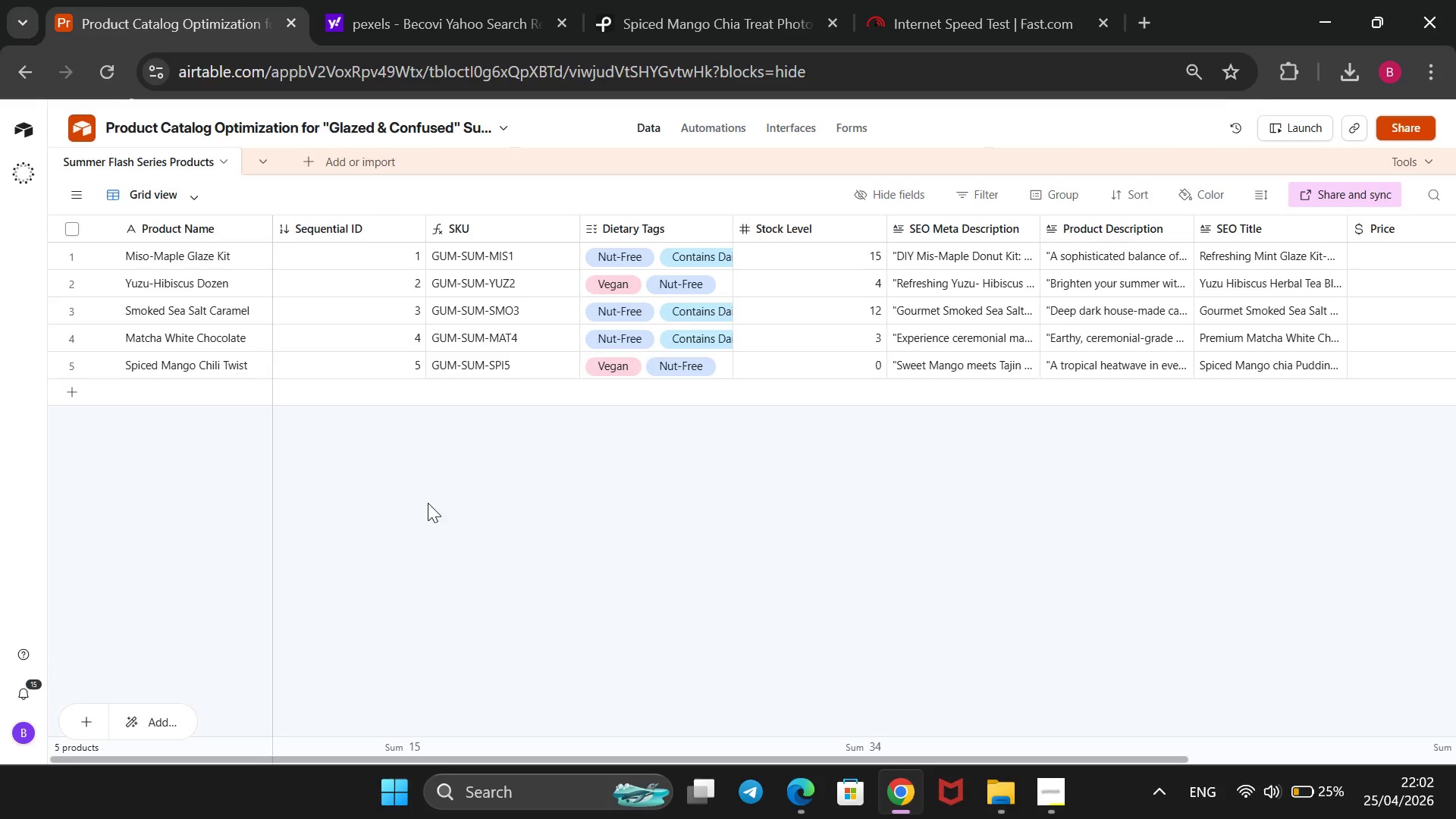 
left_click([880, 516])
 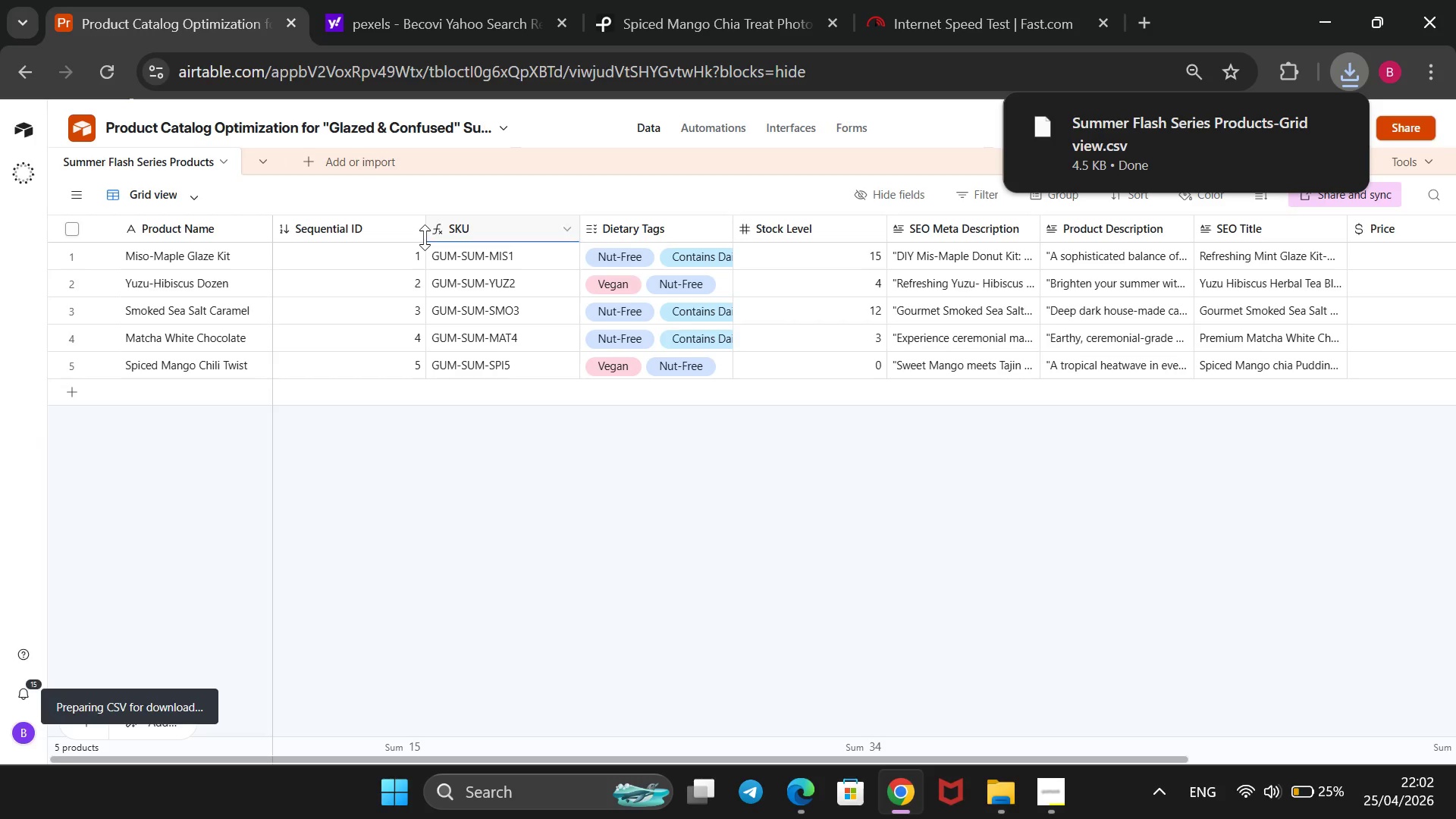 
wait(6.47)
 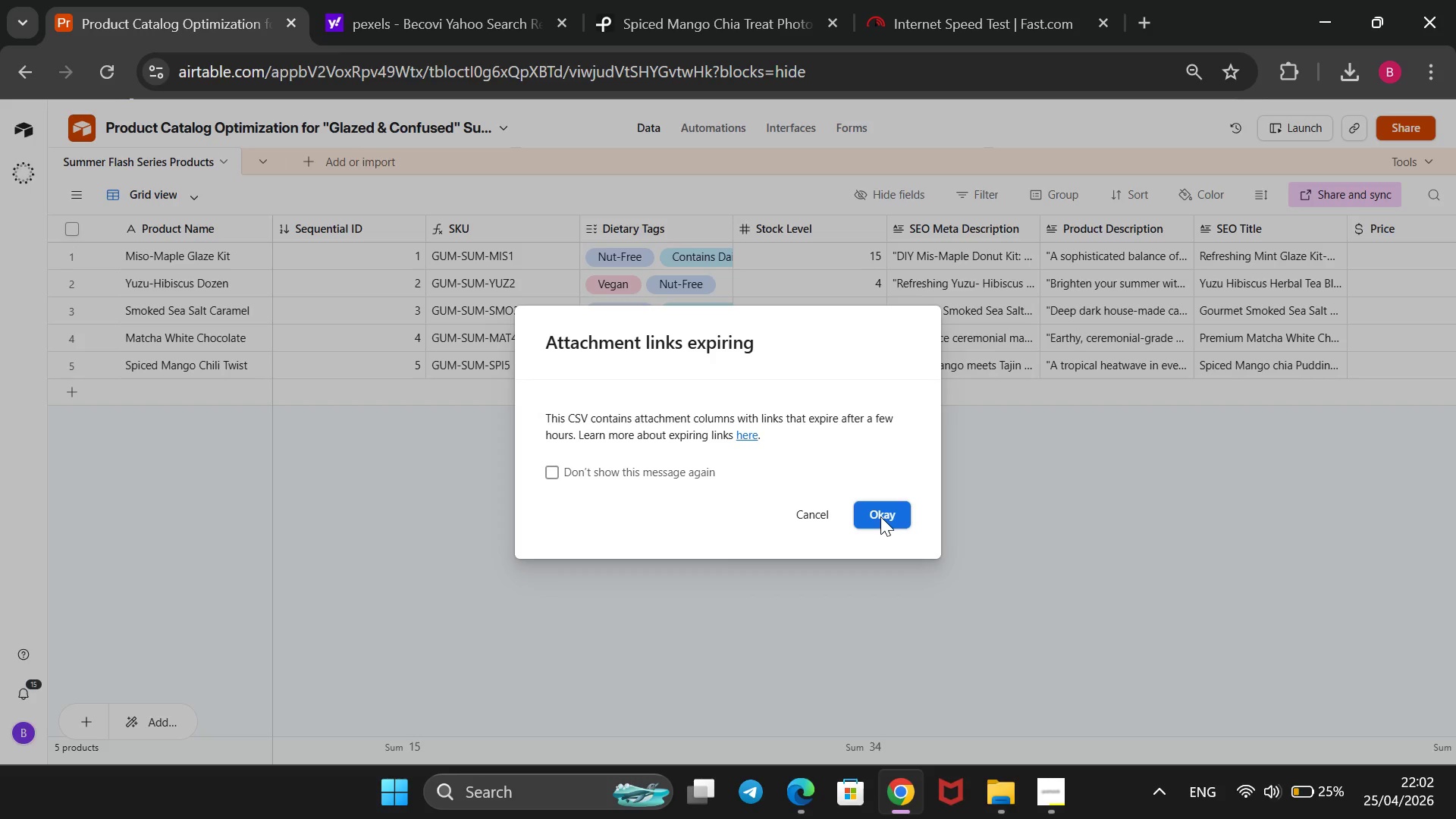 
left_click_drag(start_coordinate=[424, 229], to_coordinate=[282, 243])
 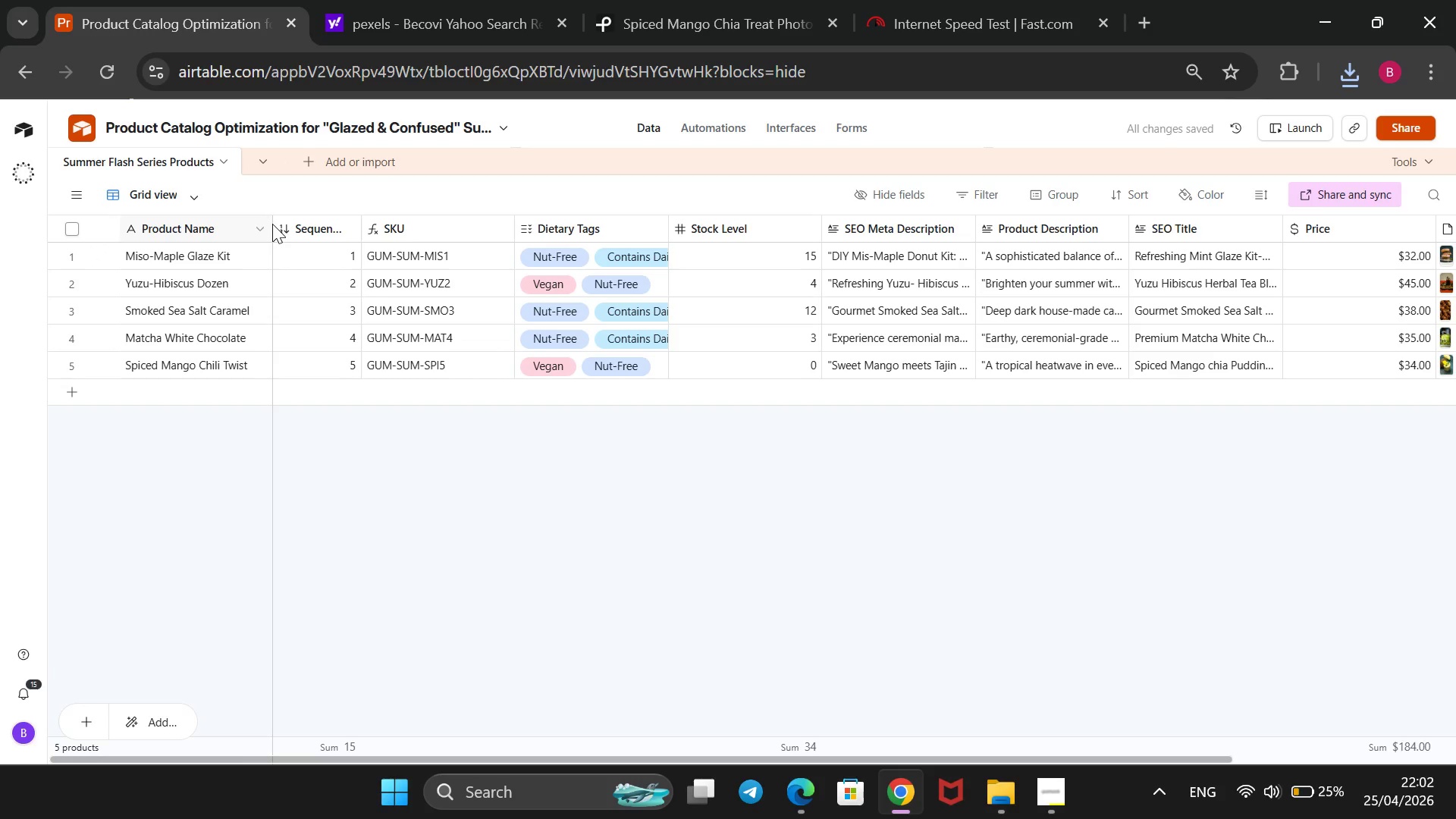 
left_click_drag(start_coordinate=[268, 223], to_coordinate=[311, 234])
 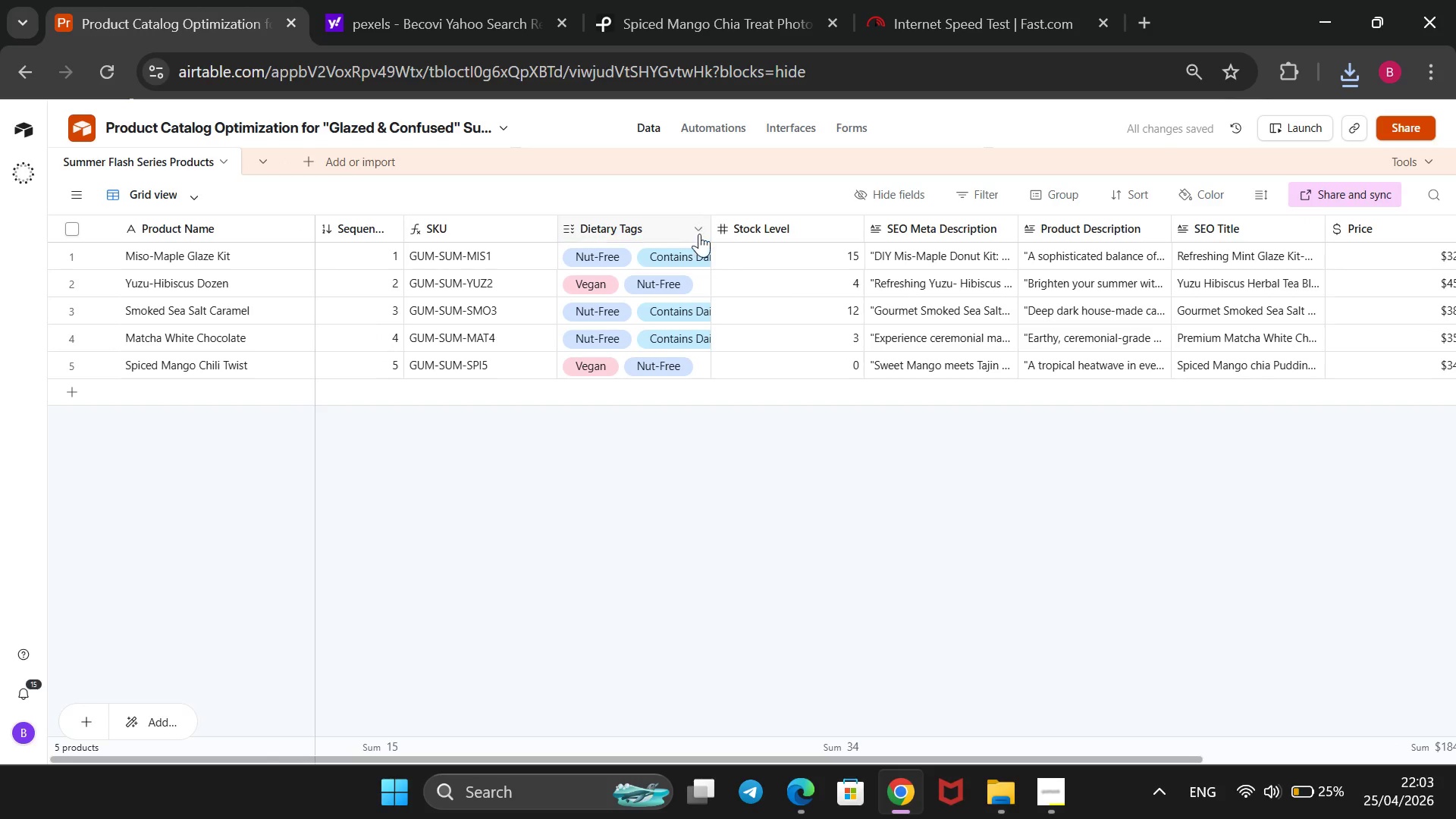 
wait(6.59)
 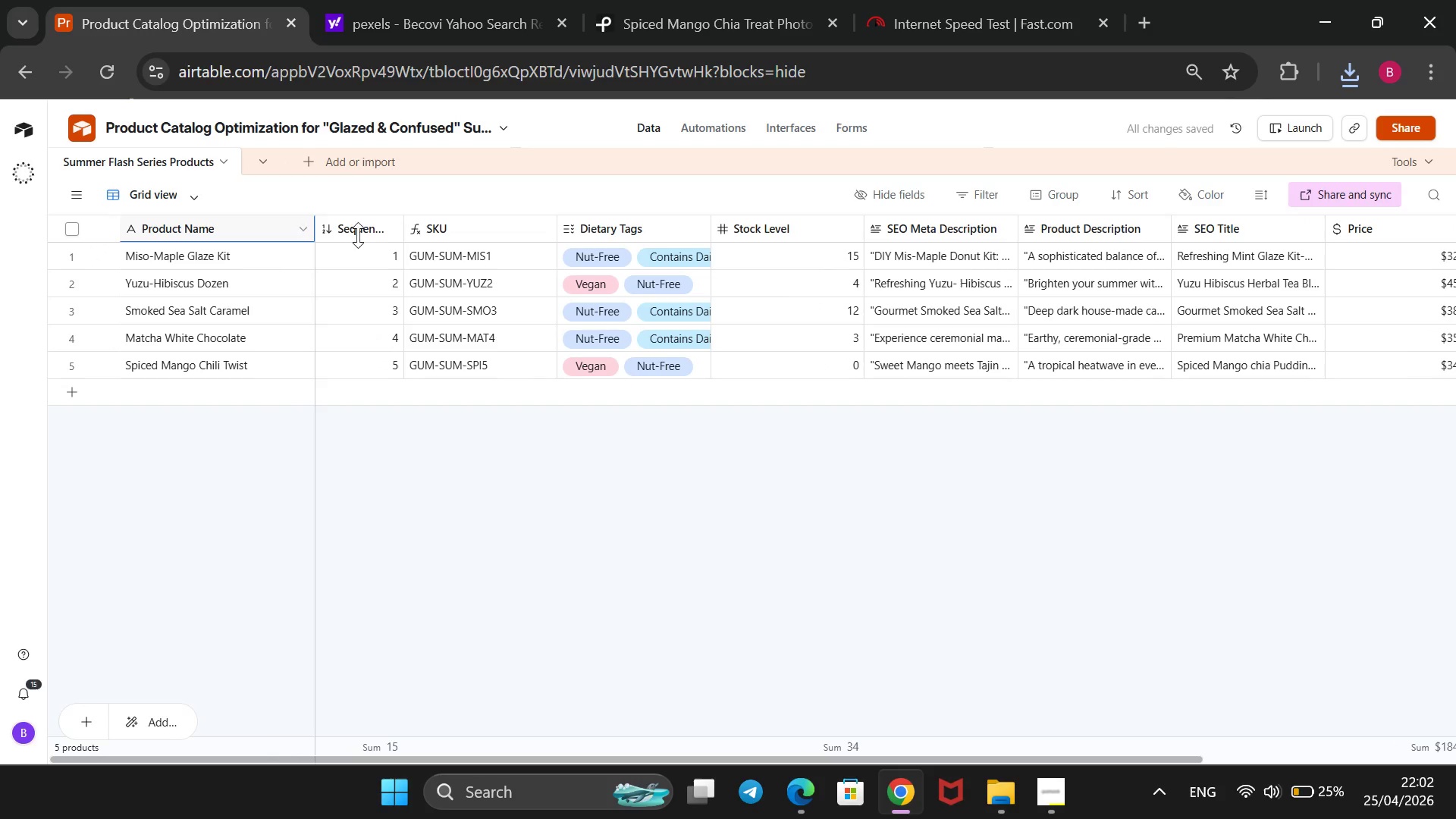 
left_click_drag(start_coordinate=[556, 222], to_coordinate=[503, 259])
 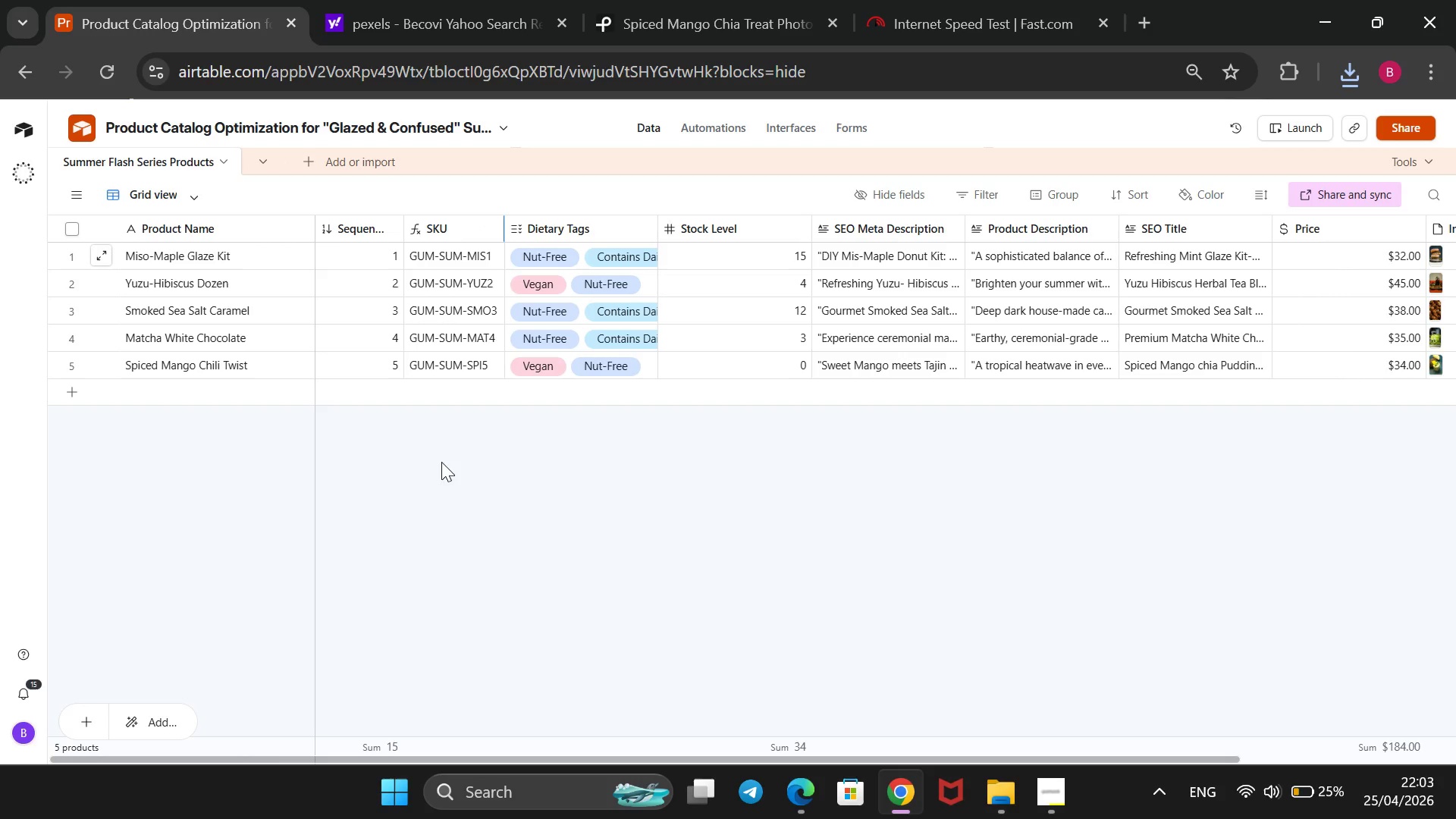 
left_click([443, 460])
 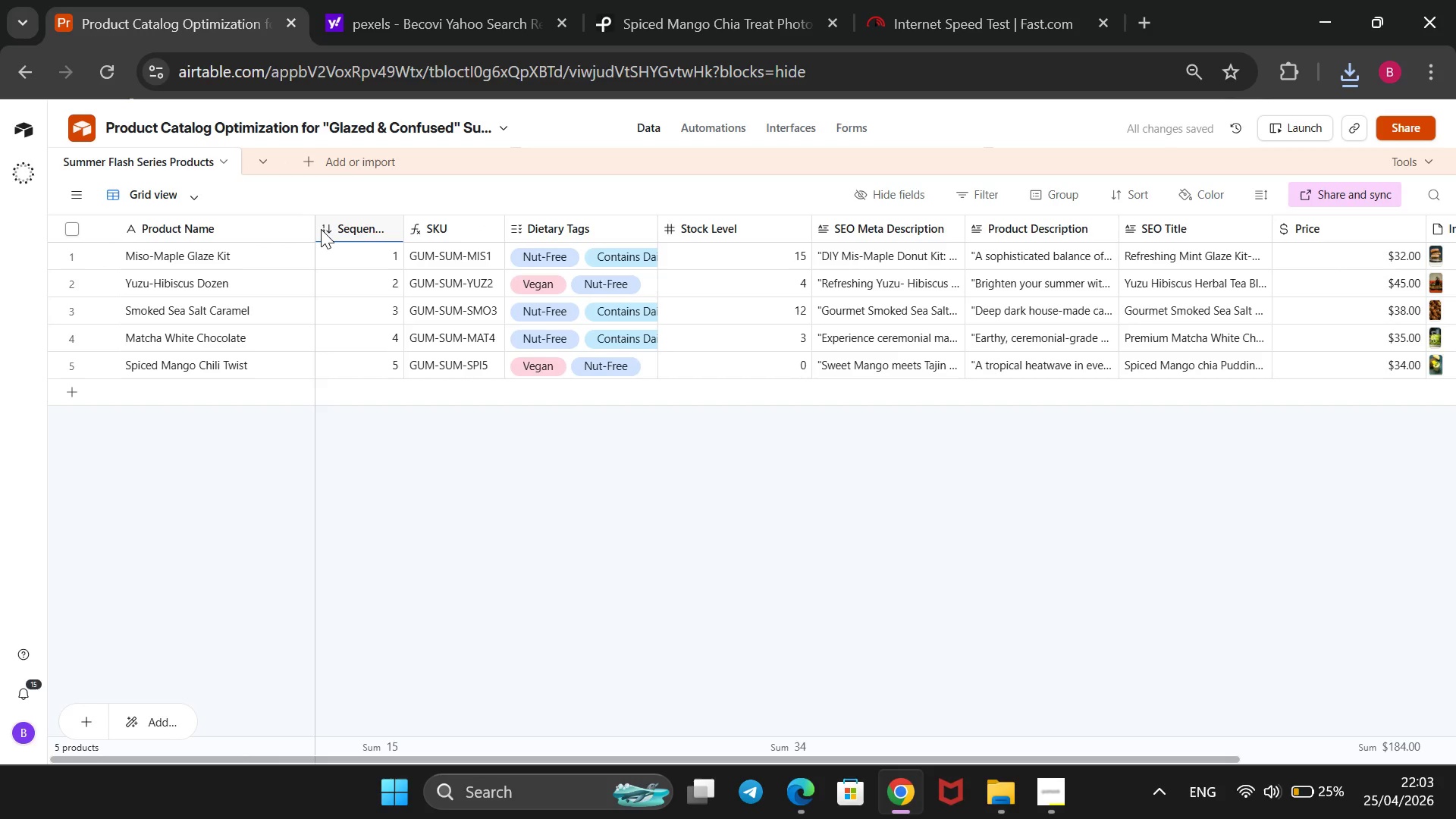 
left_click_drag(start_coordinate=[315, 225], to_coordinate=[273, 231])
 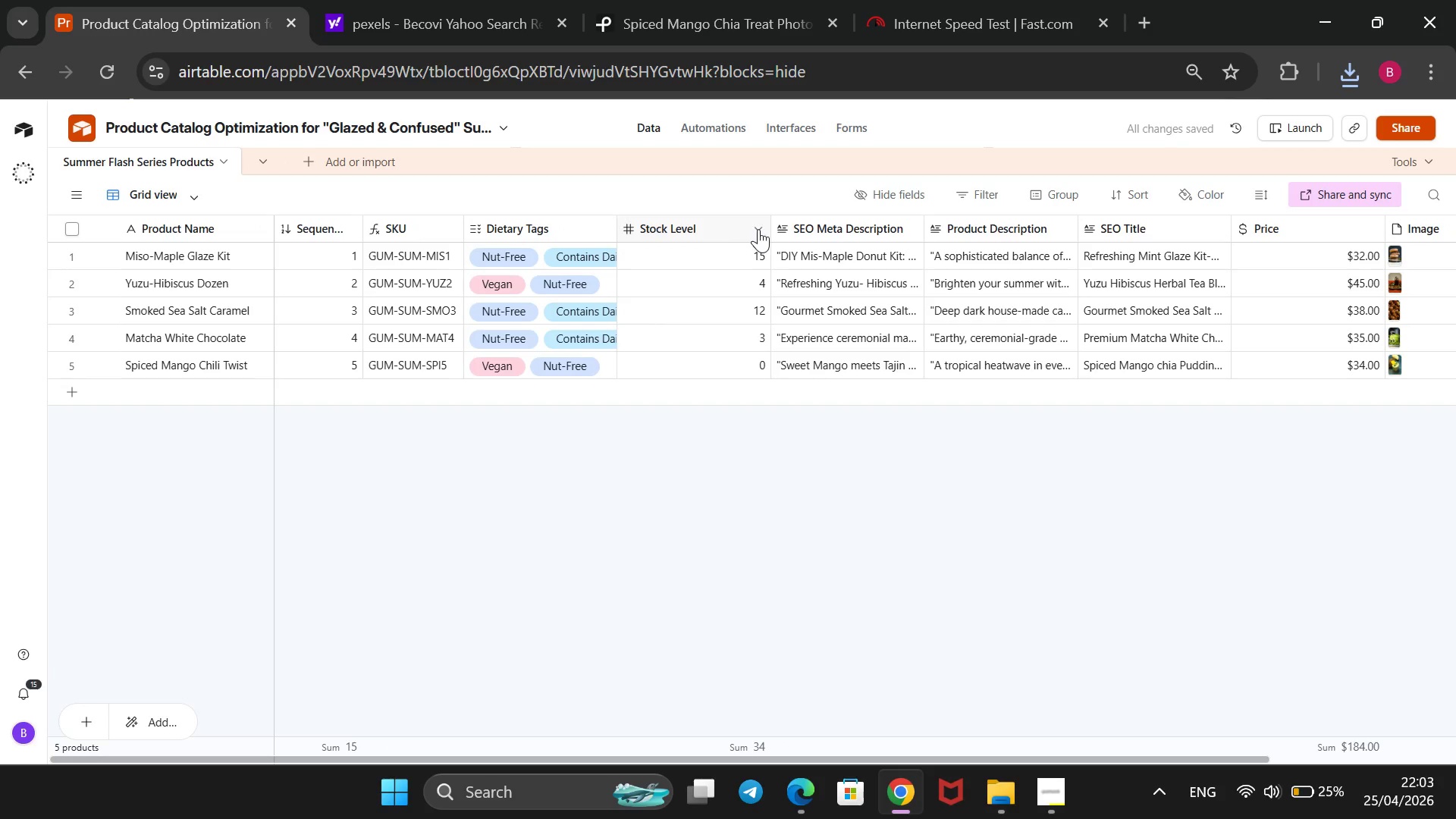 
left_click_drag(start_coordinate=[767, 228], to_coordinate=[603, 267])
 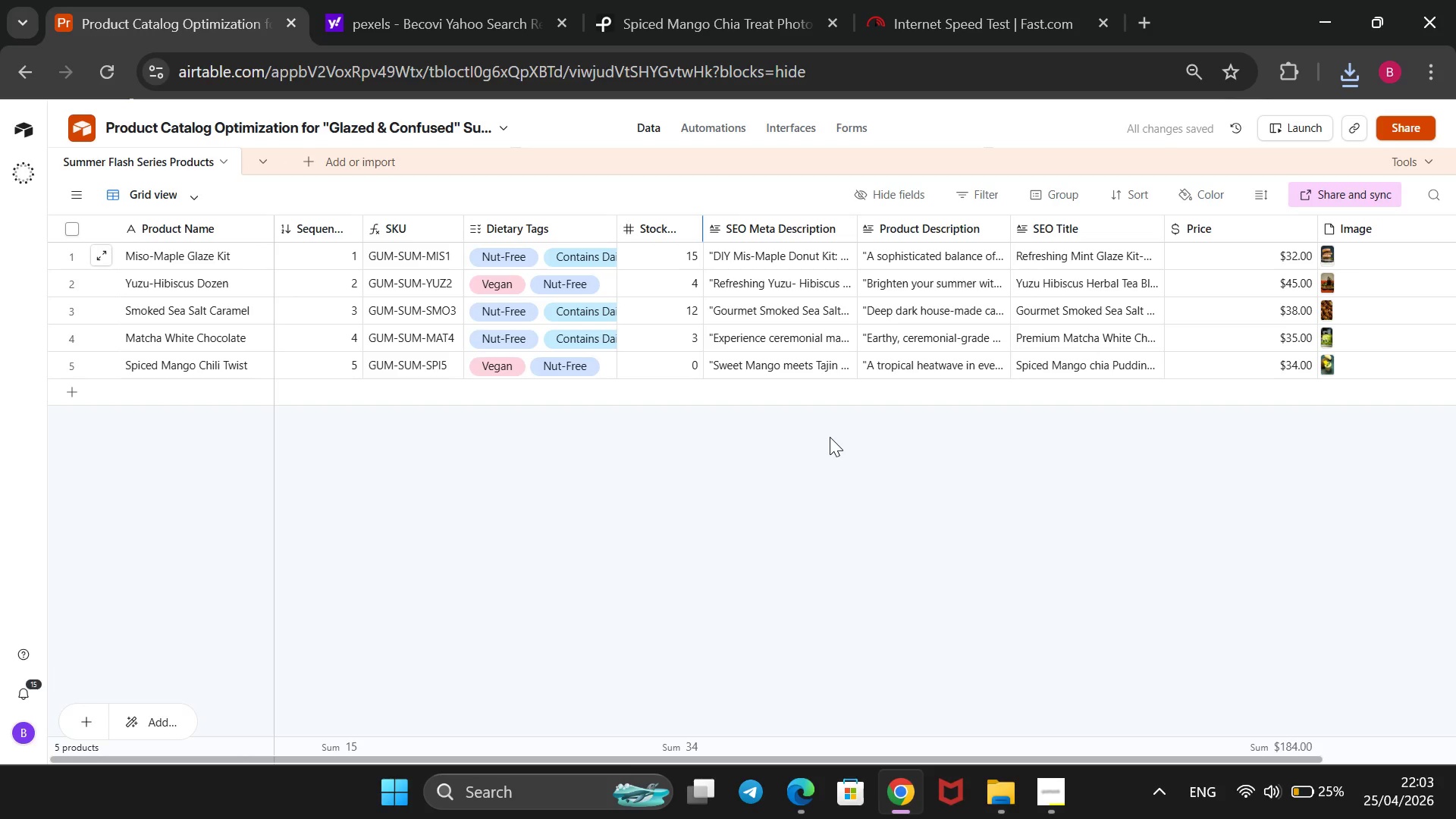 
left_click([830, 437])
 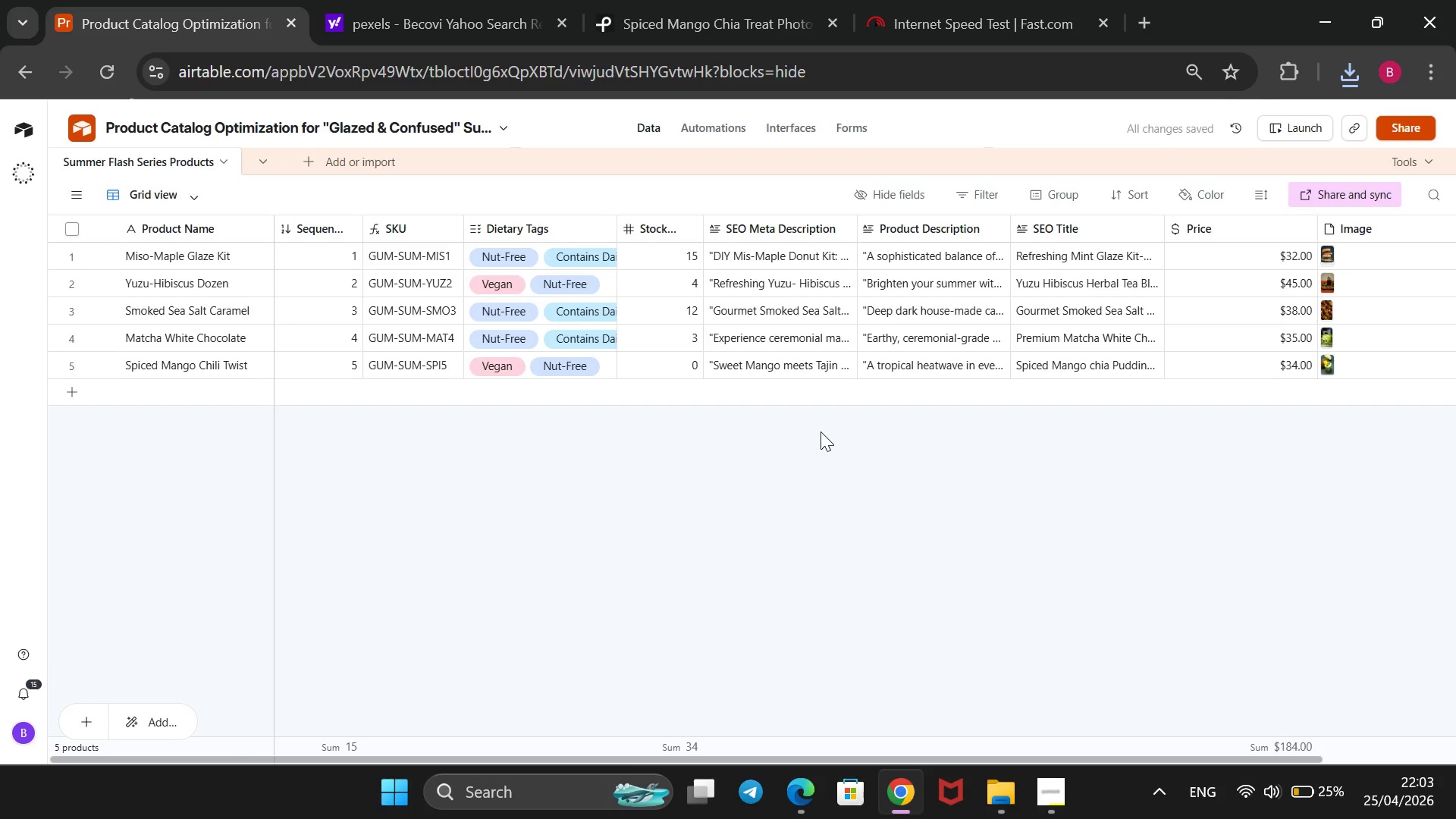 
hold_key(key=MetaLeft, duration=1.19)
 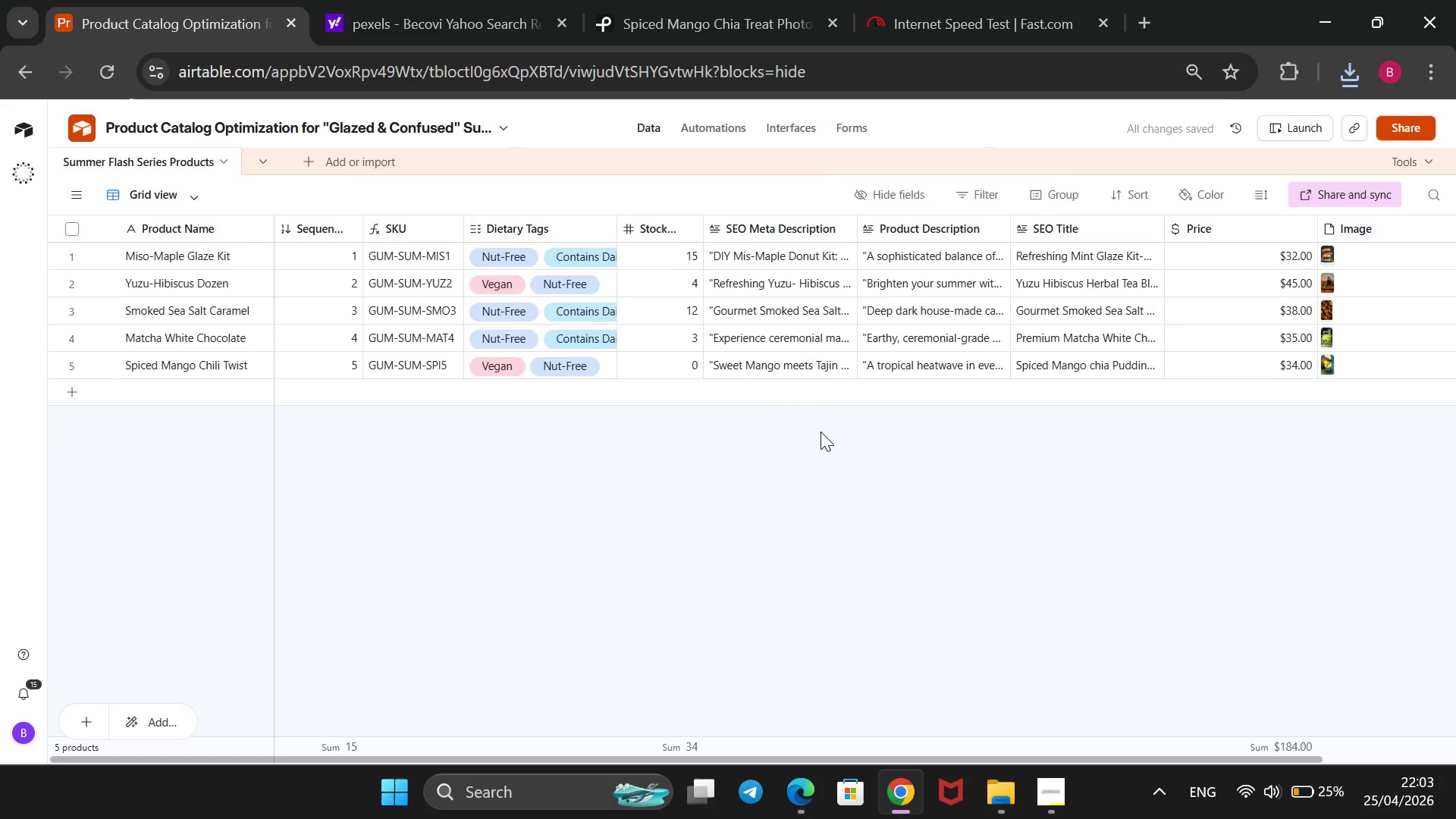 